 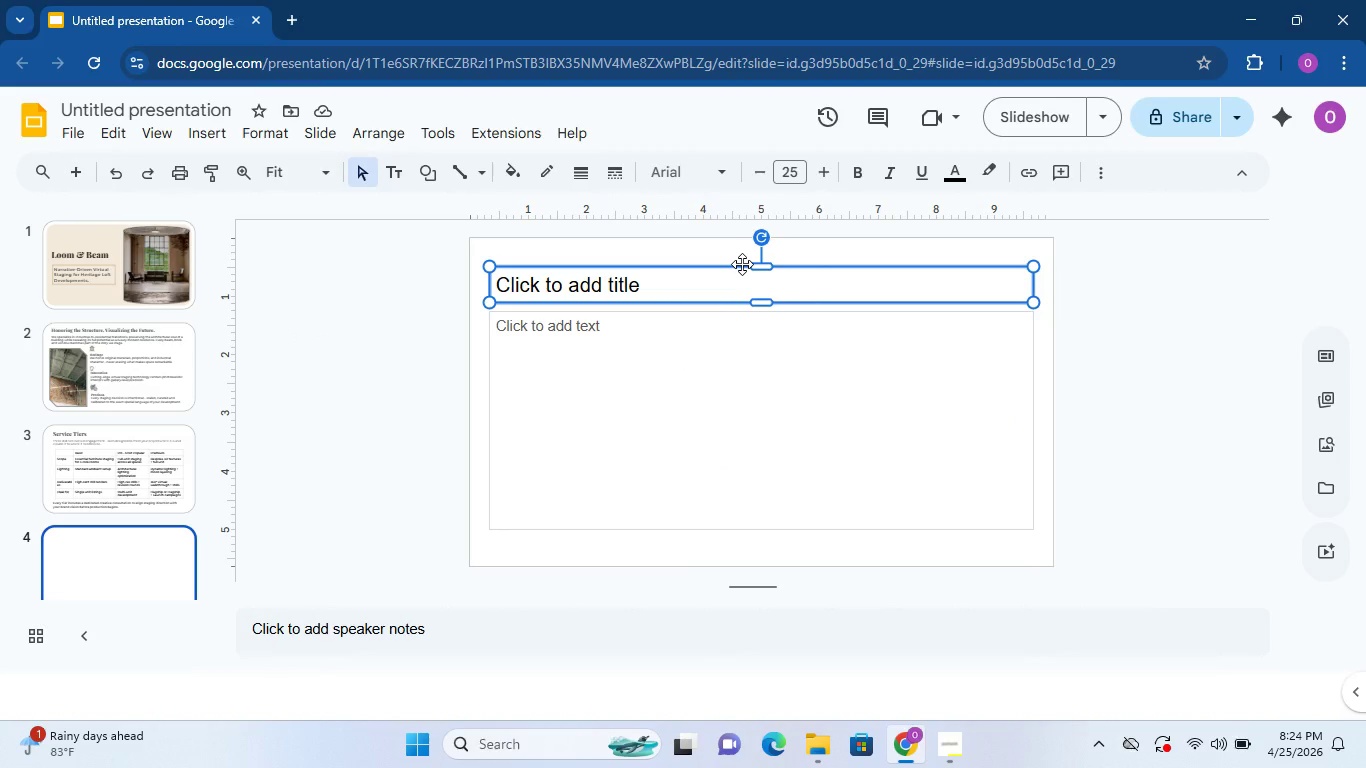 
key(Delete)
 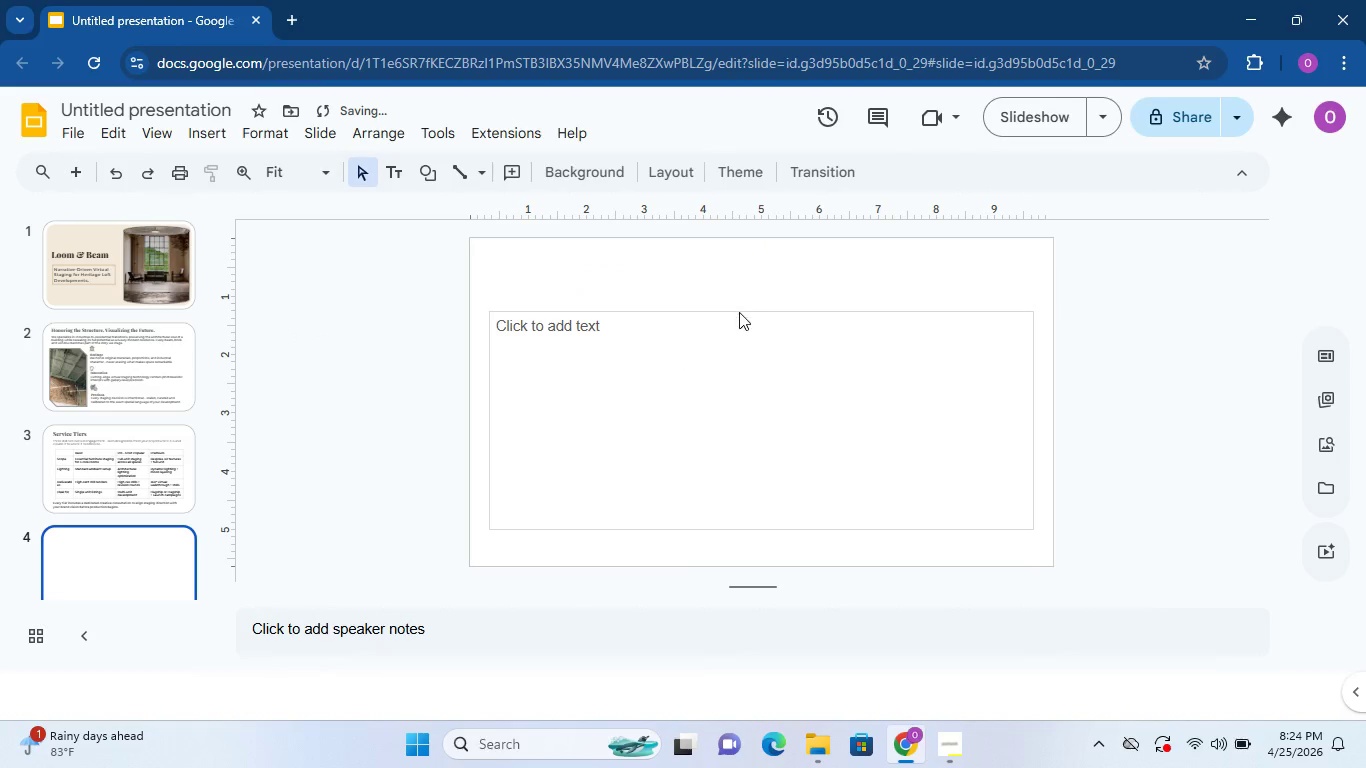 
double_click([739, 312])
 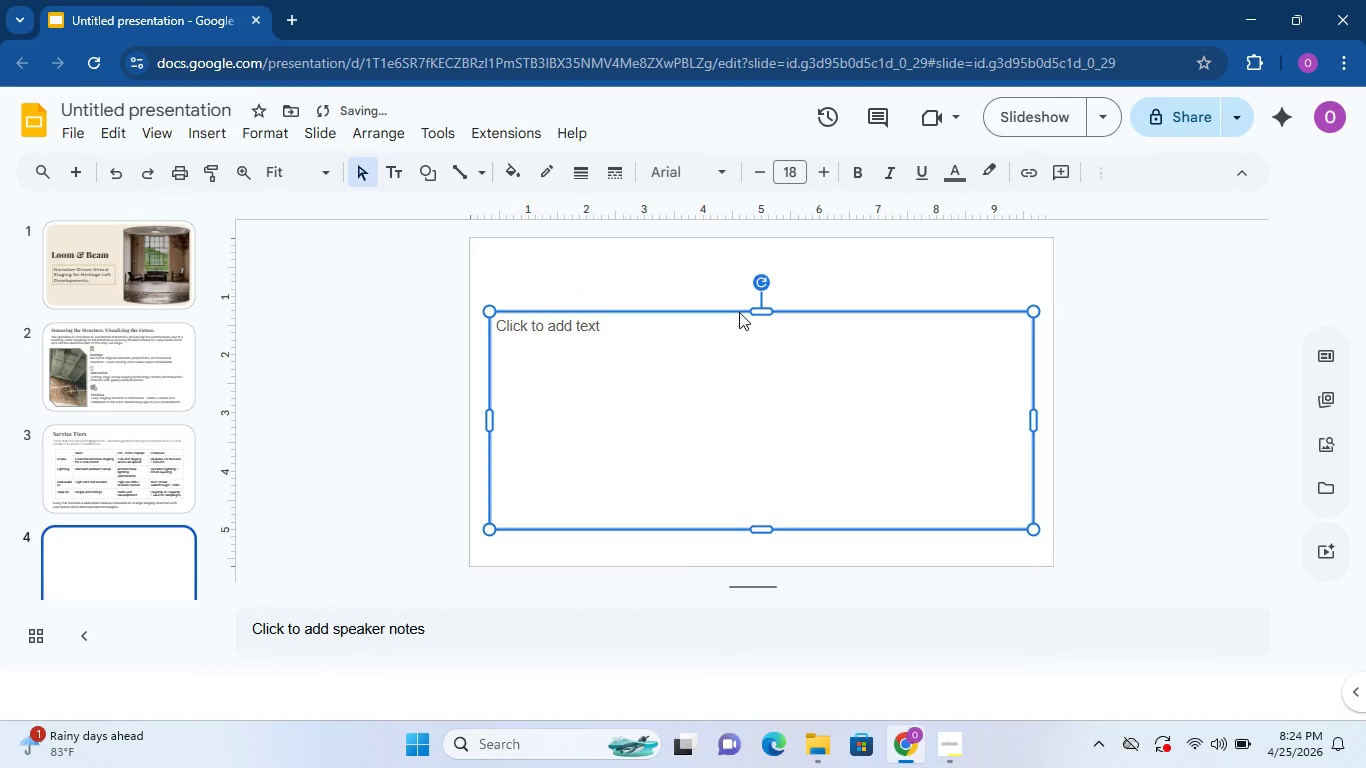 
key(Delete)
 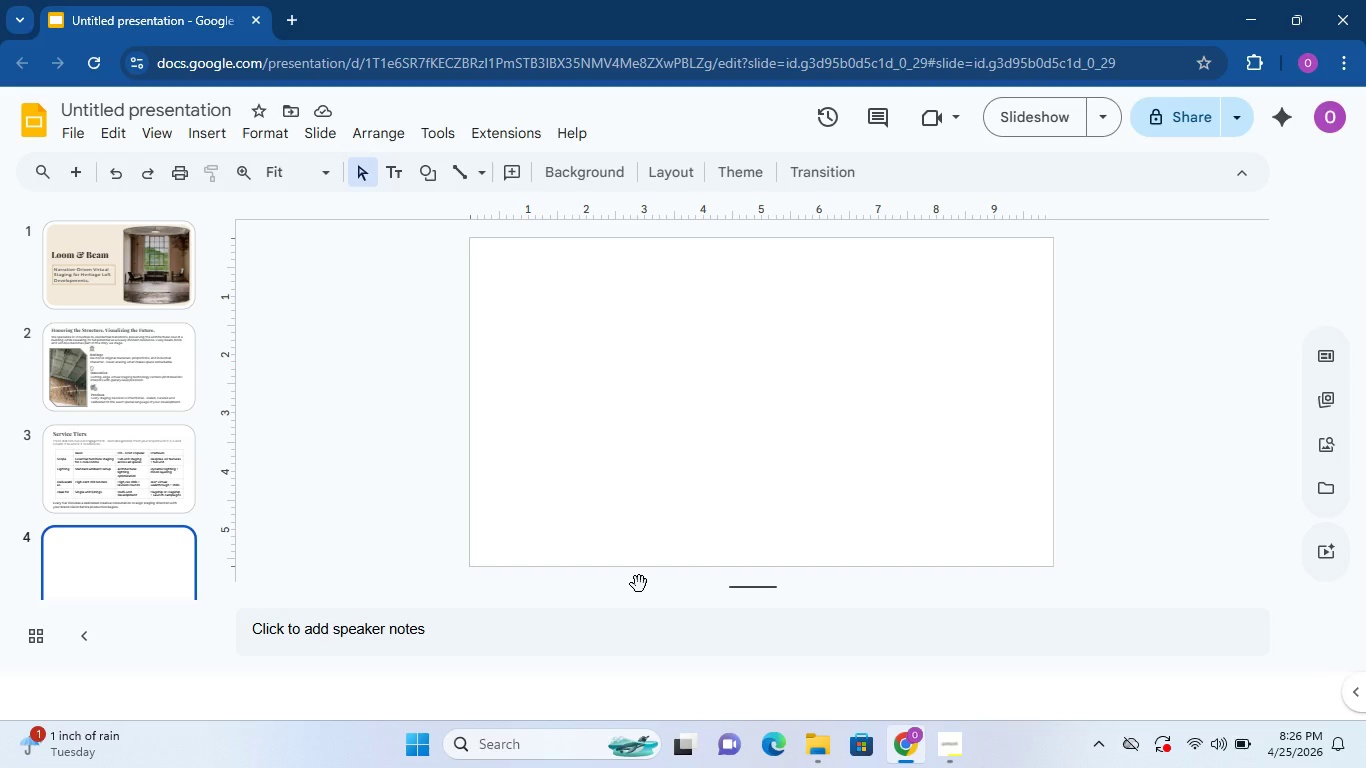 
wait(122.56)
 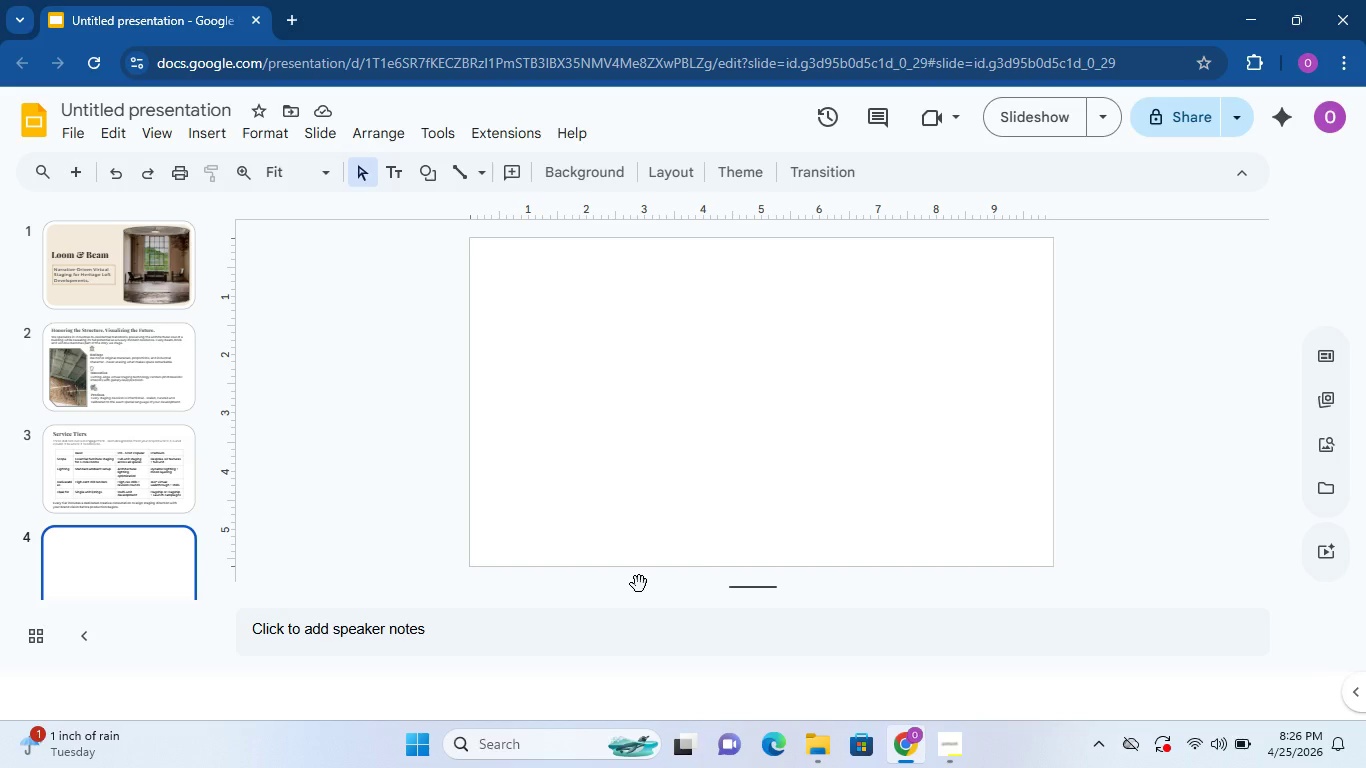 
left_click([956, 748])